 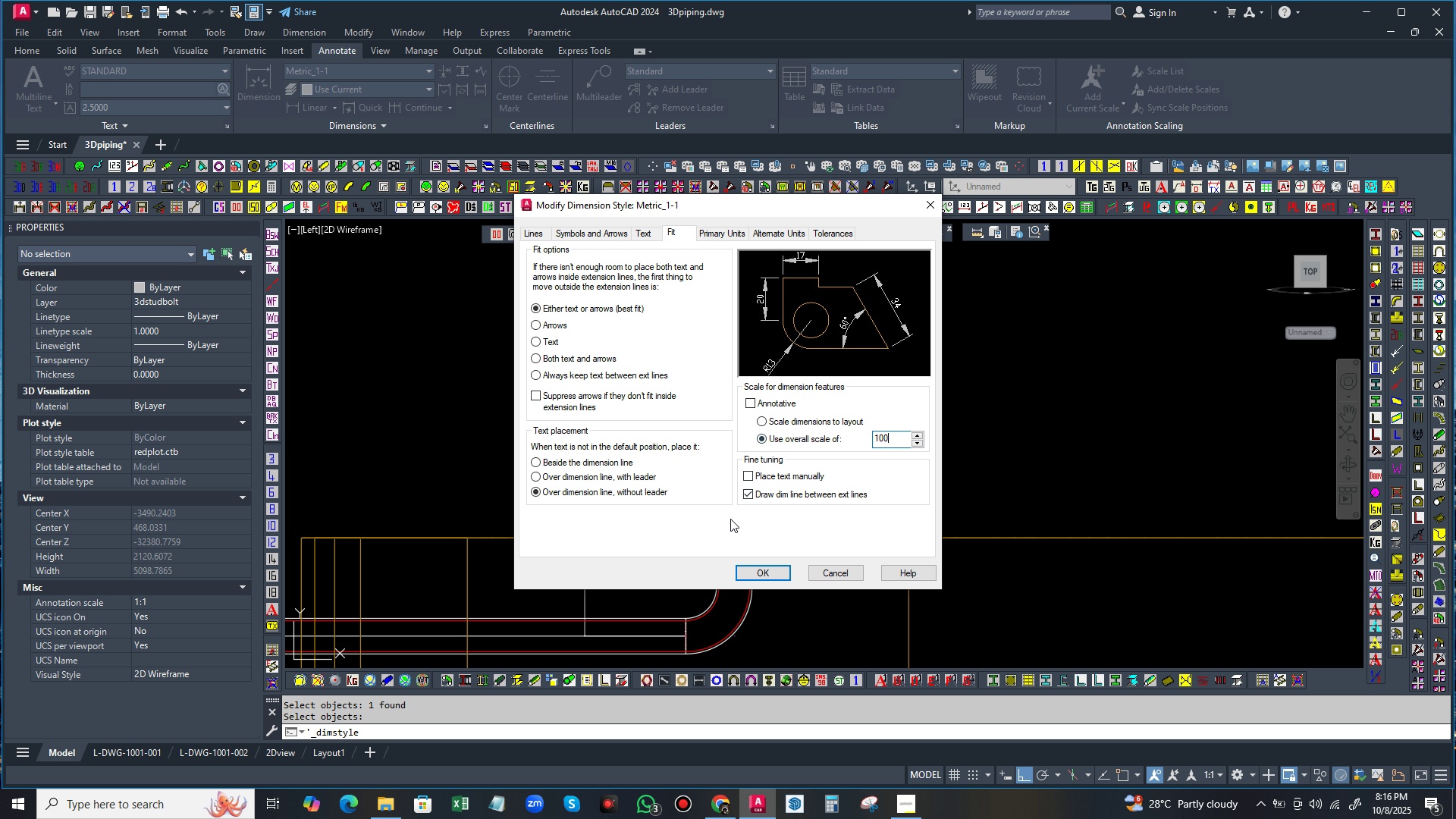 
left_click([758, 576])
 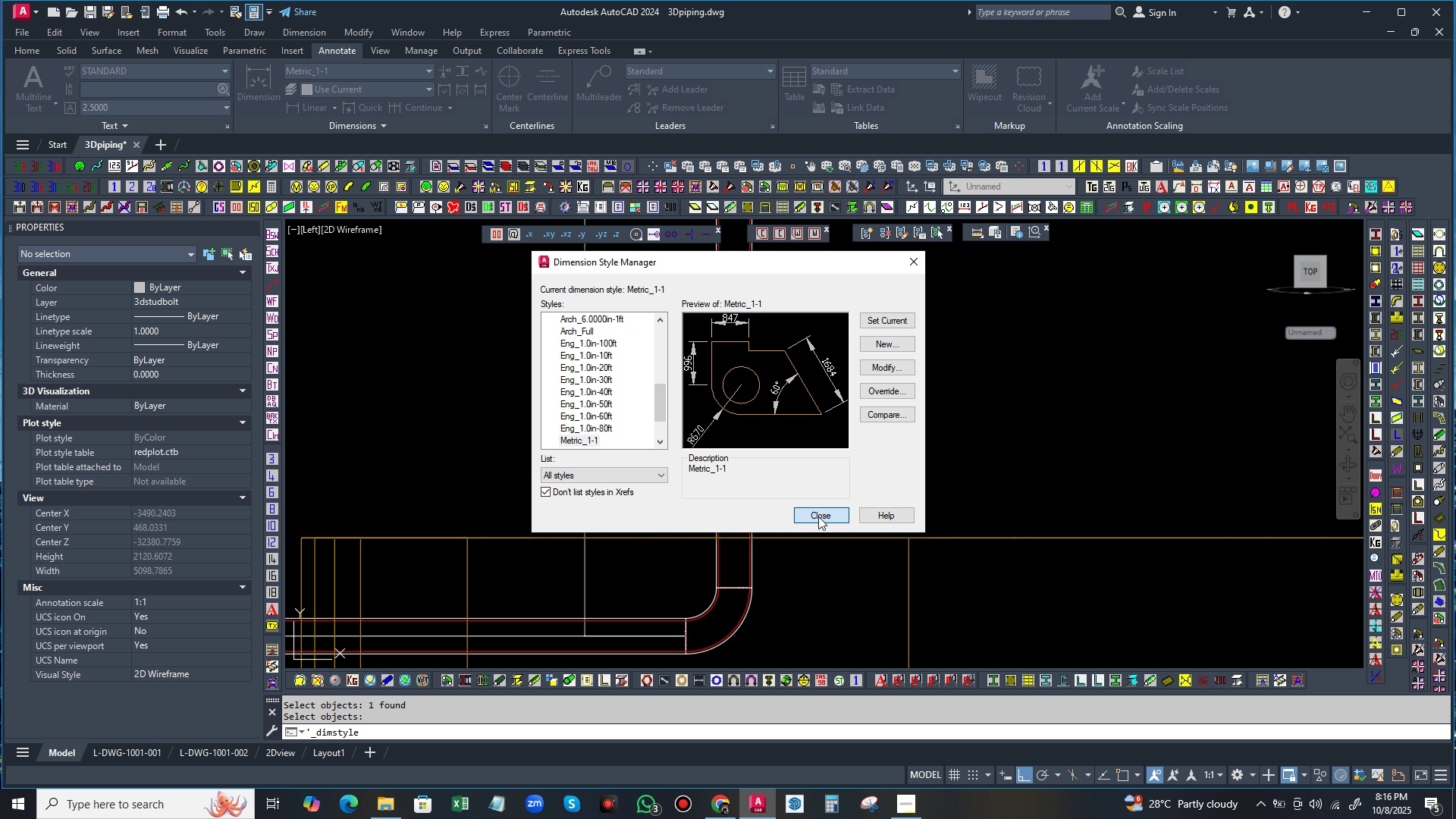 
left_click([818, 516])
 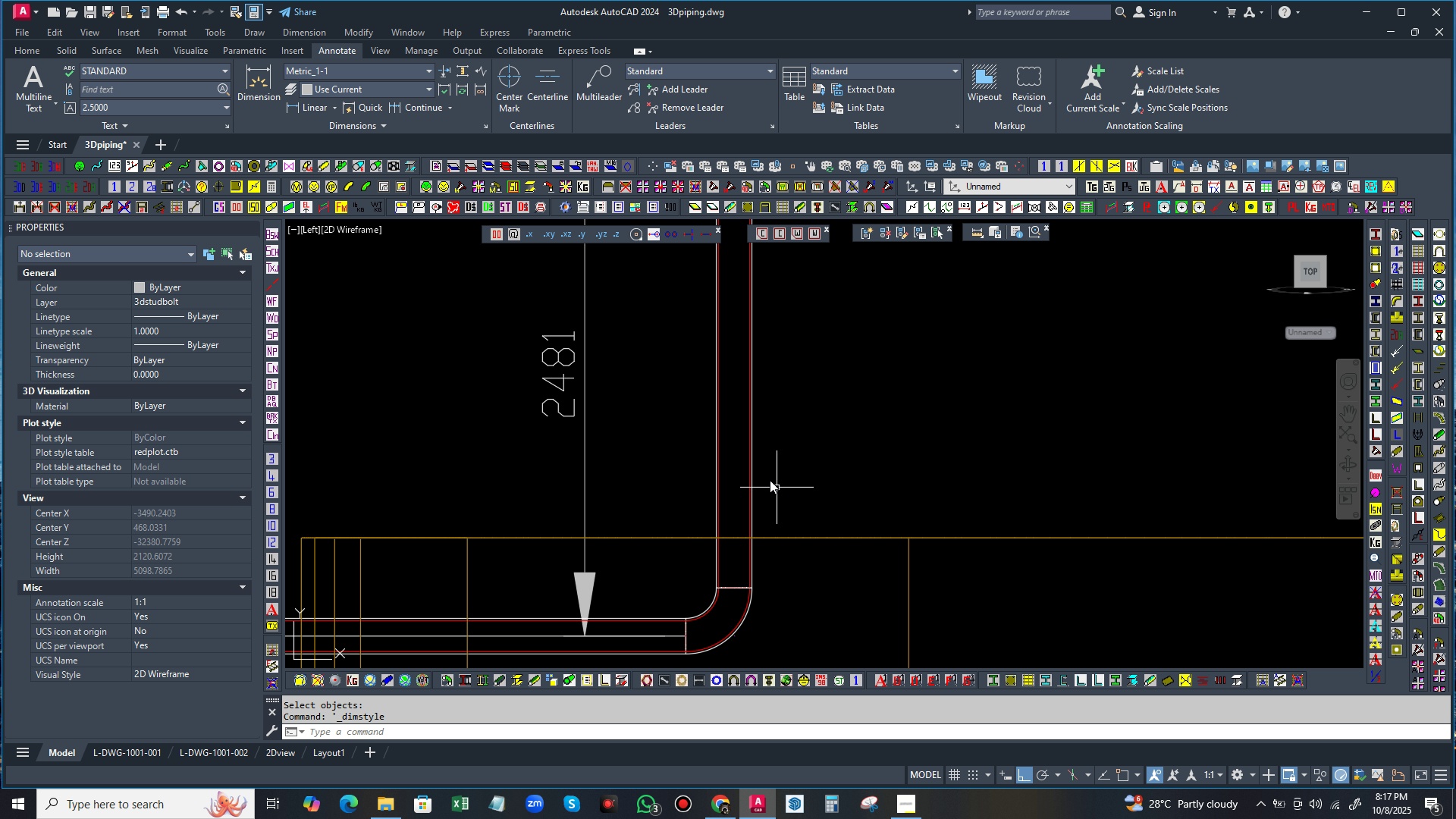 
scroll: coordinate [755, 510], scroll_direction: down, amount: 2.0
 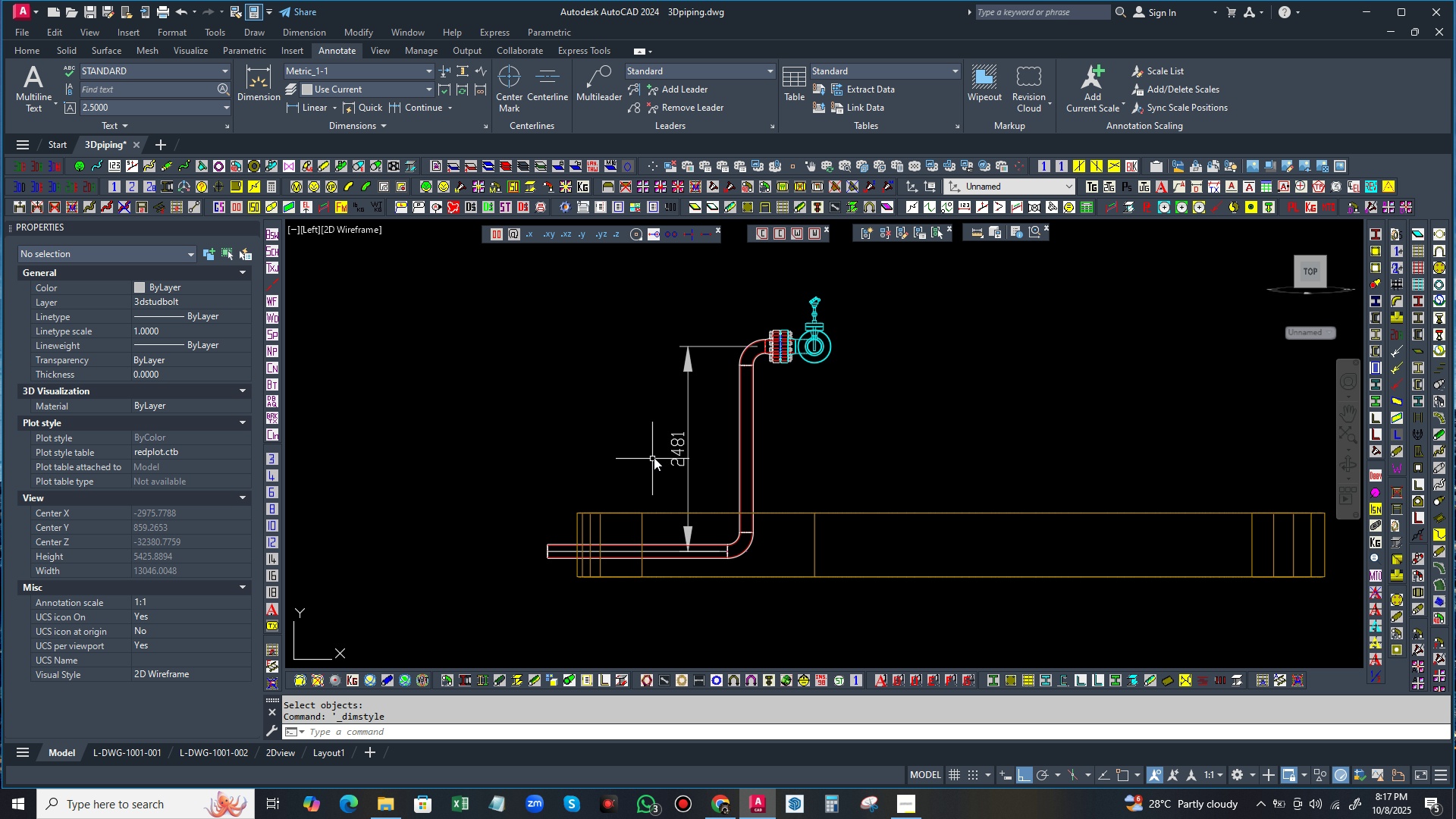 
wait(7.93)
 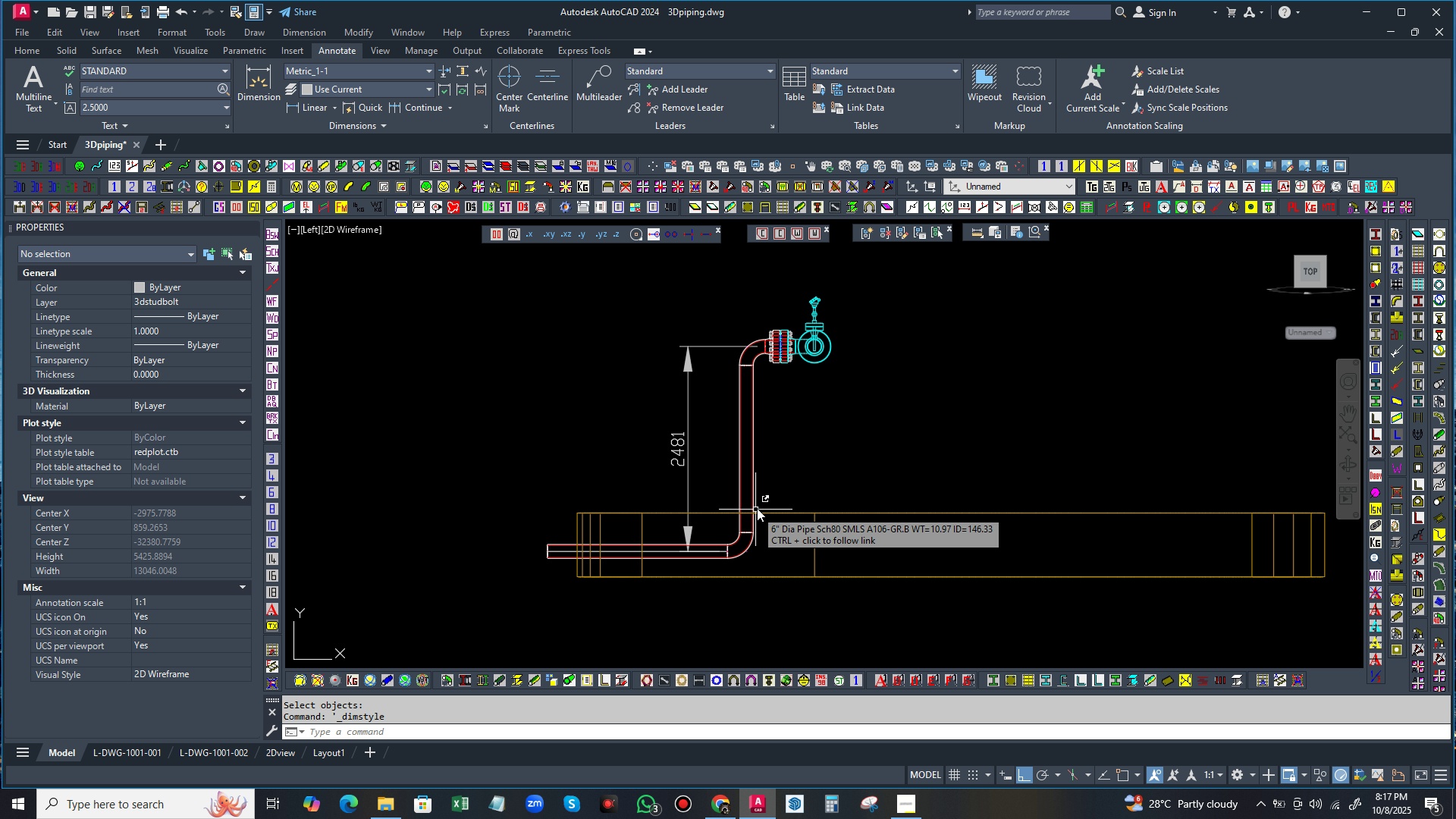 
left_click([293, 109])
 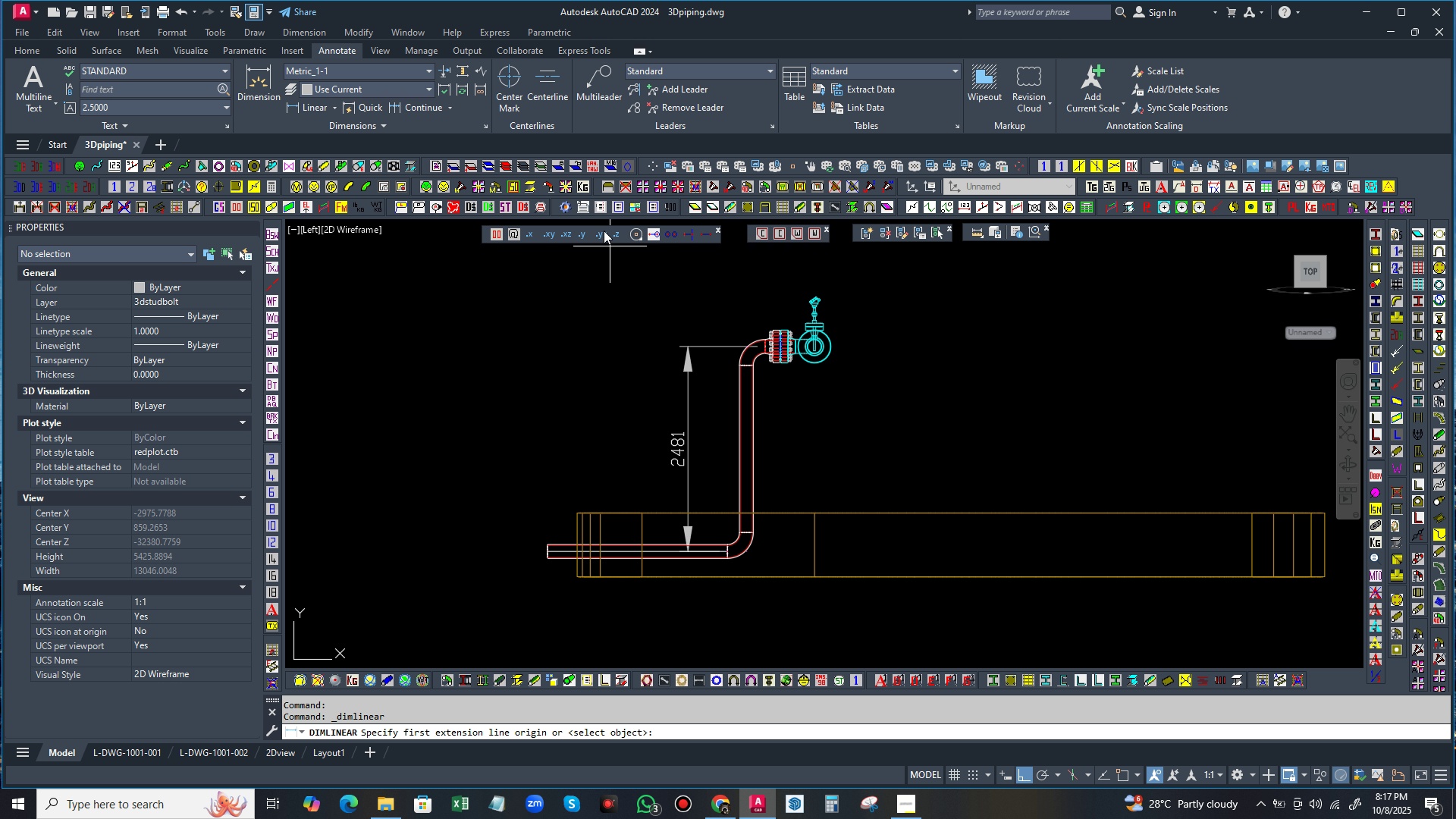 
left_click([634, 232])